 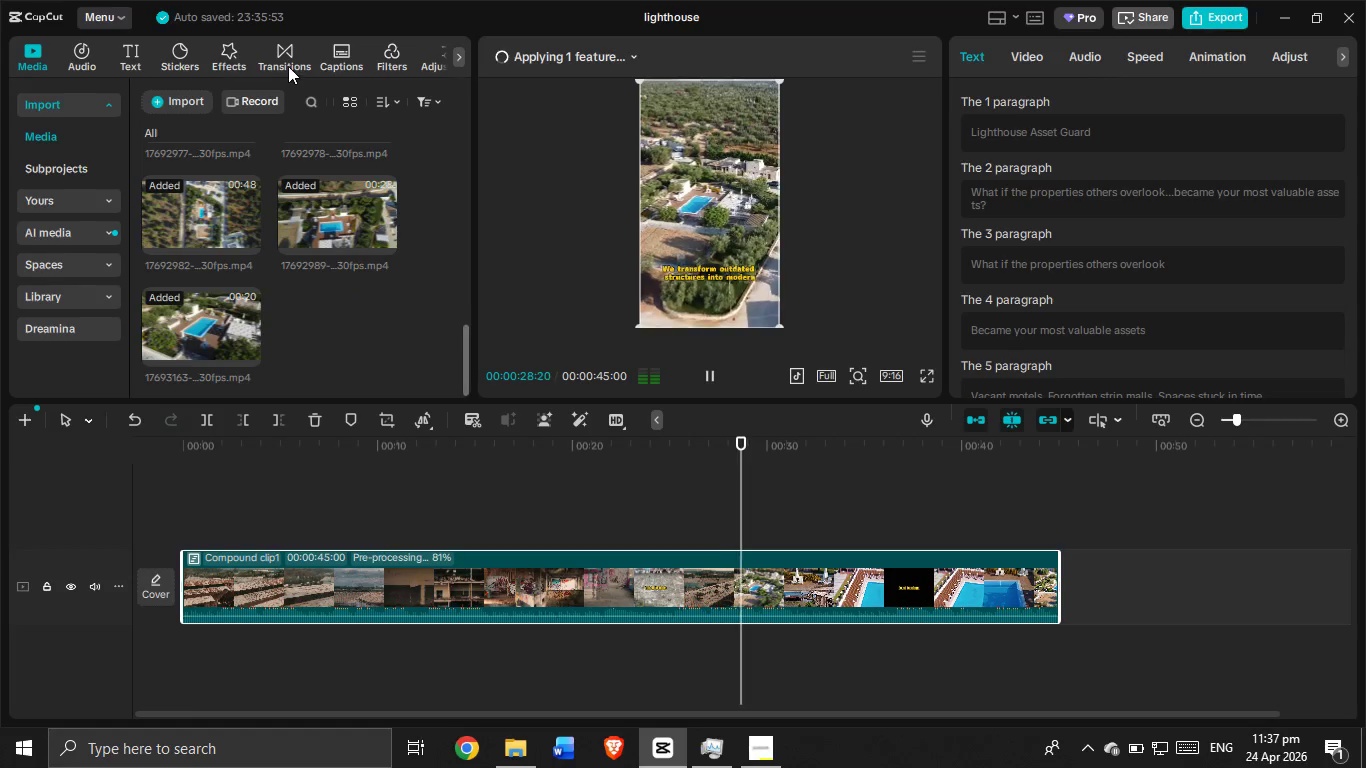 
left_click([288, 61])
 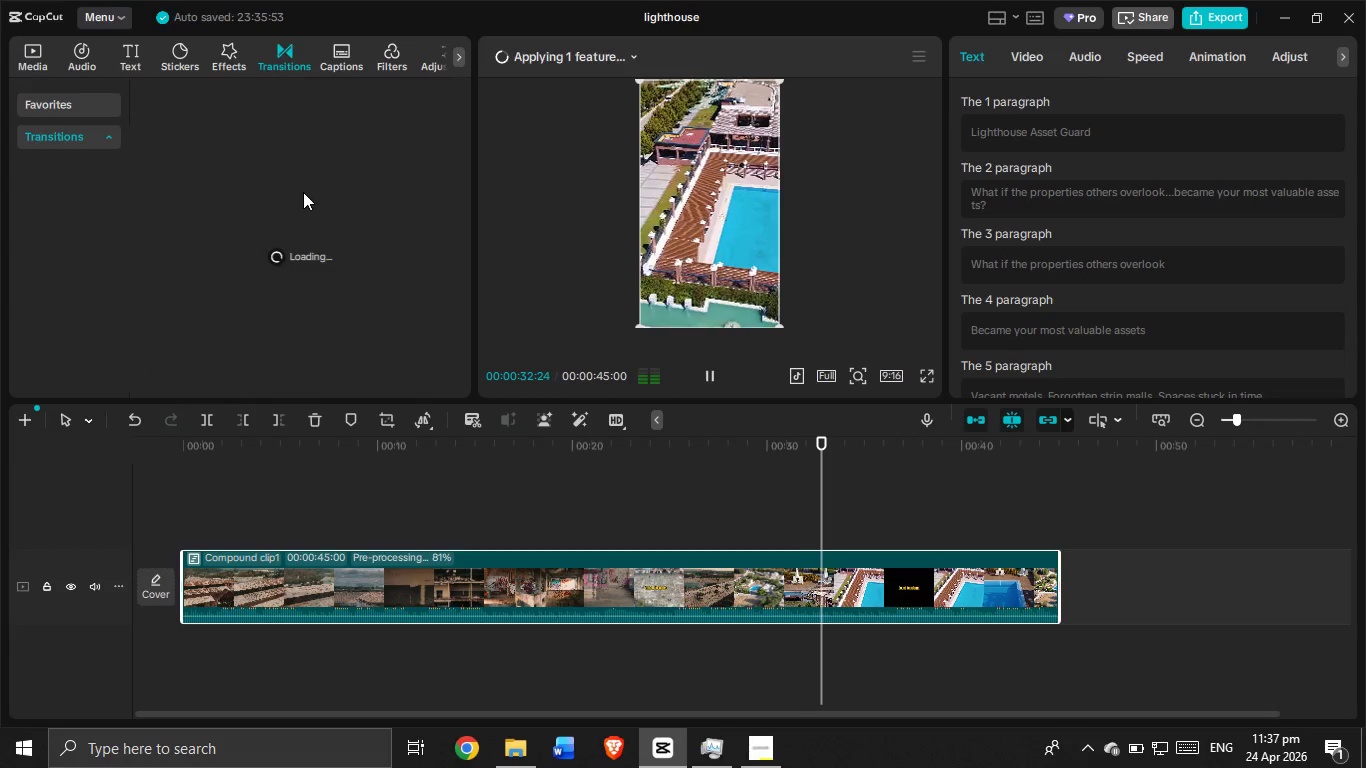 
scroll: coordinate [271, 218], scroll_direction: down, amount: 18.0
 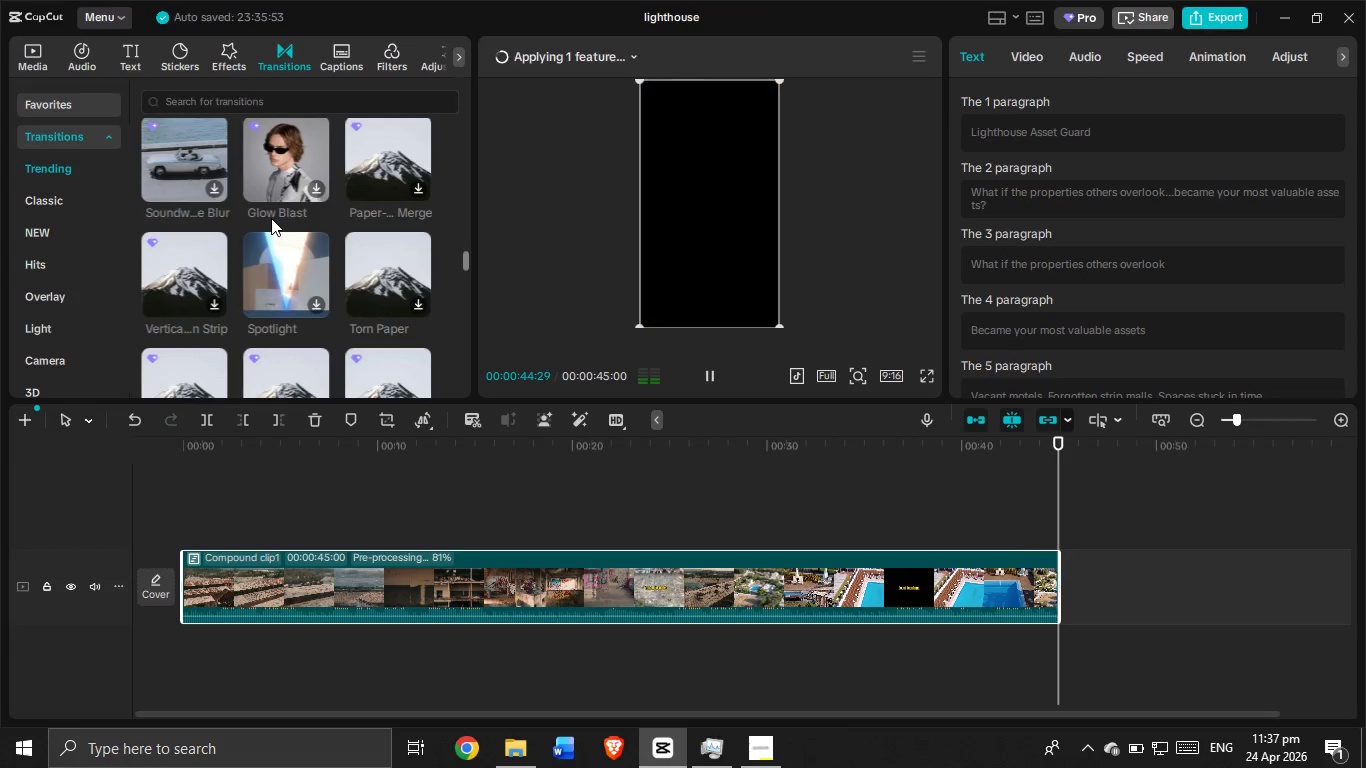 
scroll: coordinate [215, 615], scroll_direction: down, amount: 2.0
 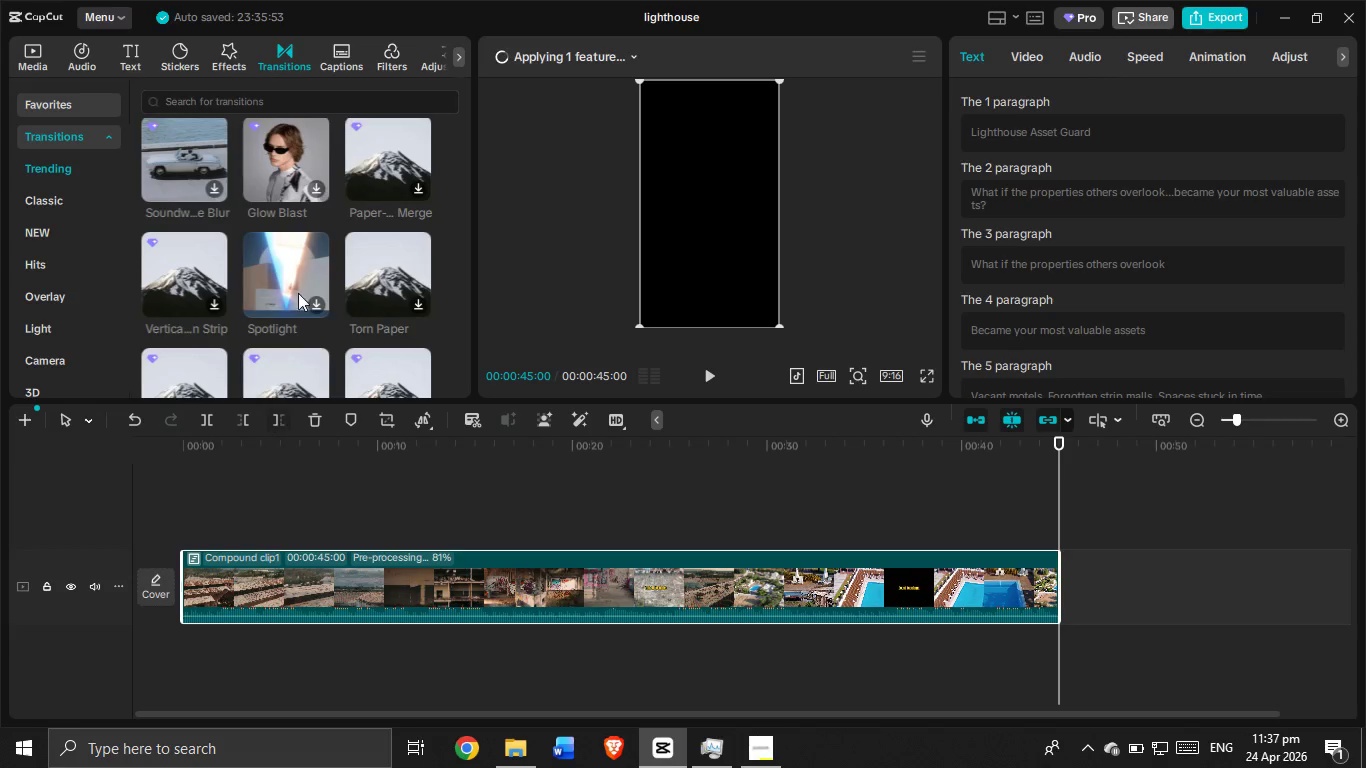 
scroll: coordinate [308, 276], scroll_direction: up, amount: 1.0
 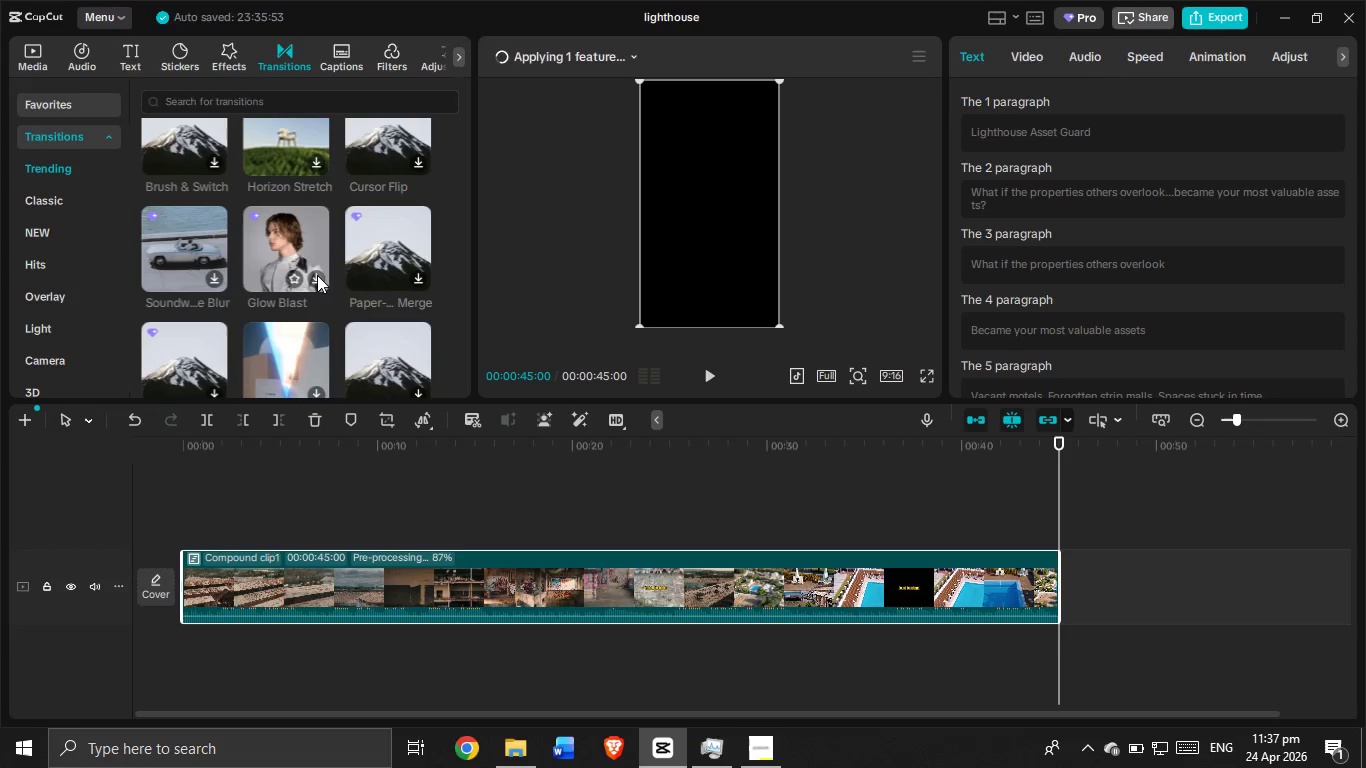 
scroll: coordinate [322, 266], scroll_direction: down, amount: 8.0
 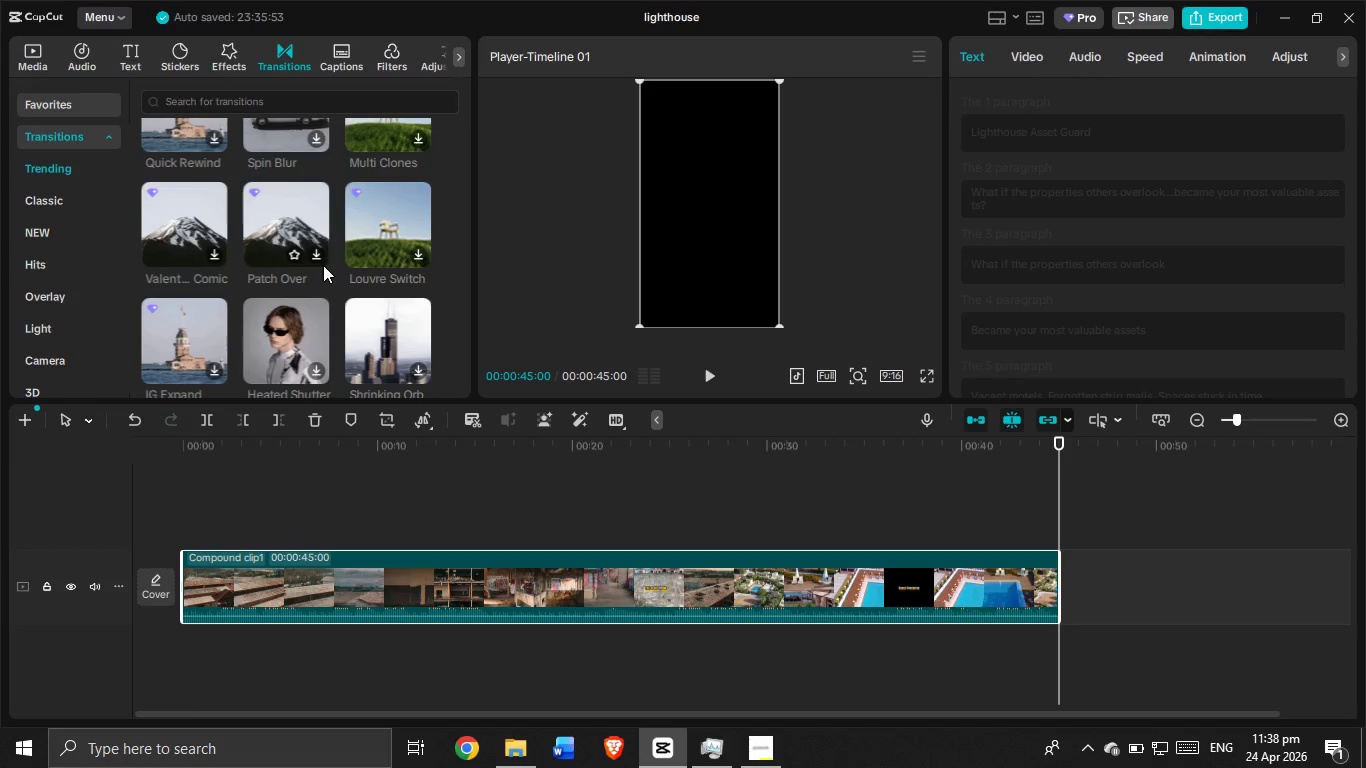 
wait(6.82)
 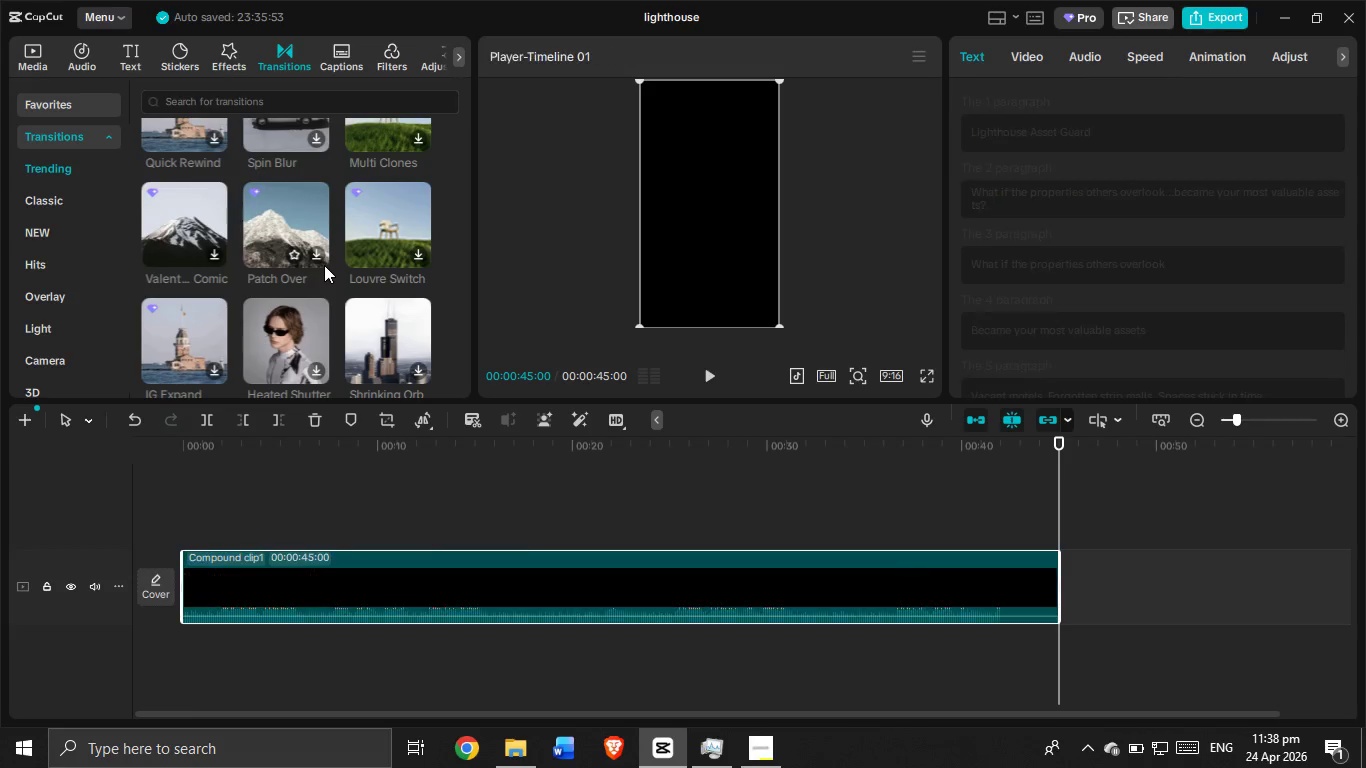 
scroll: coordinate [323, 263], scroll_direction: down, amount: 3.0
 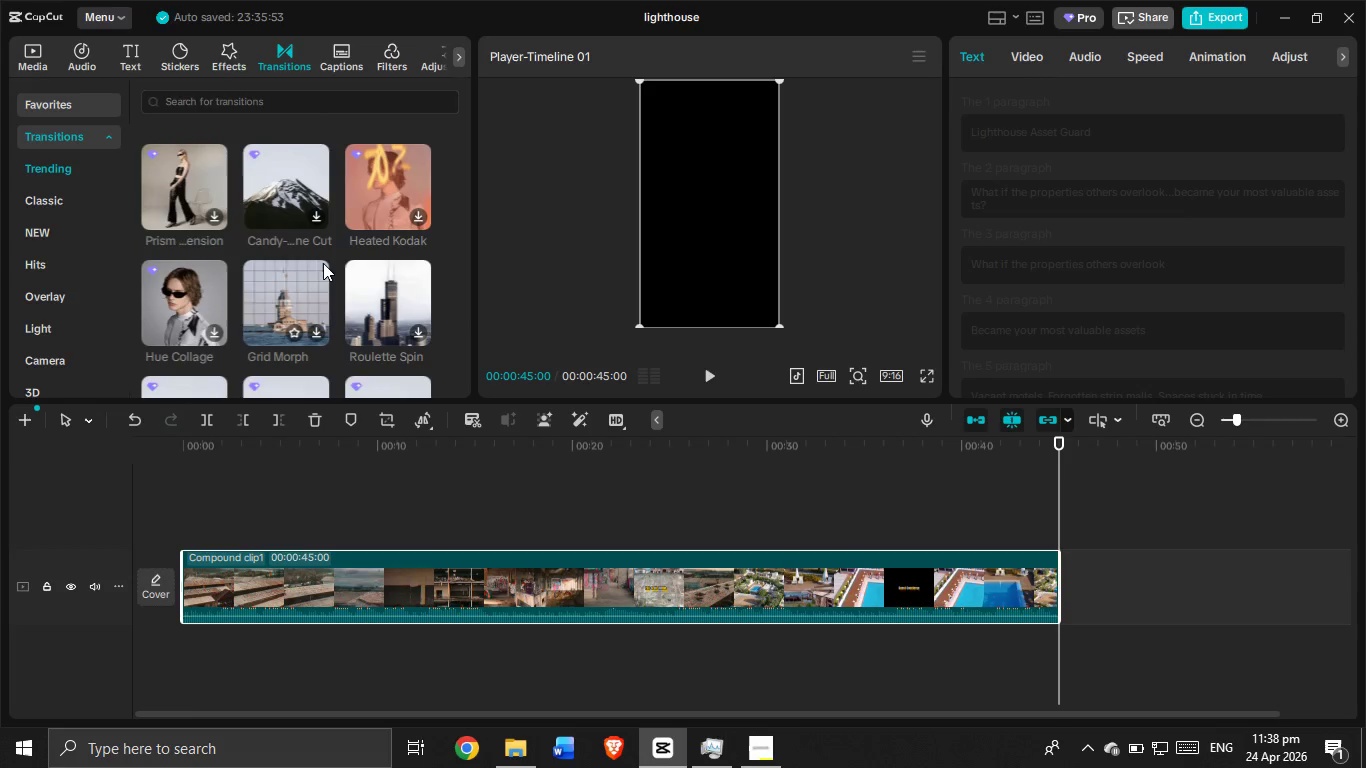 
wait(6.1)
 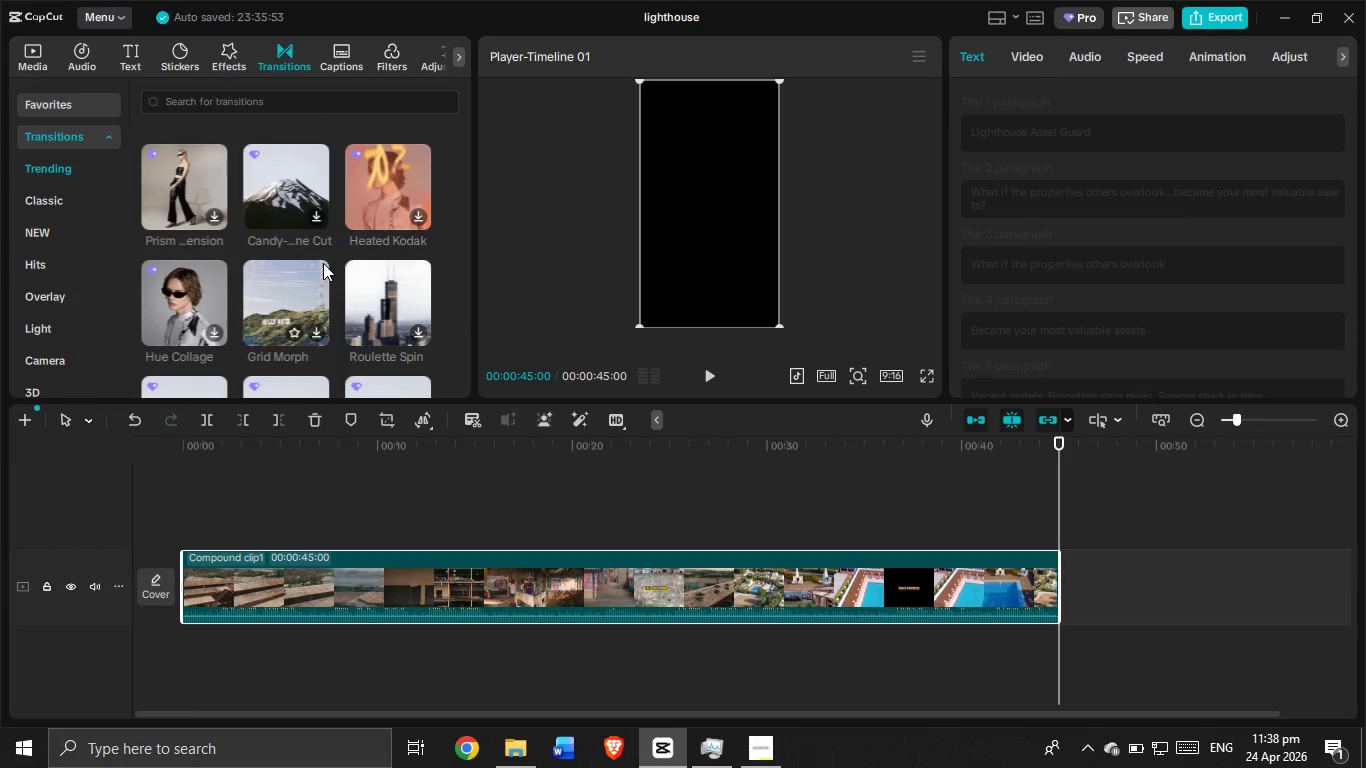 
scroll: coordinate [294, 278], scroll_direction: down, amount: 3.0
 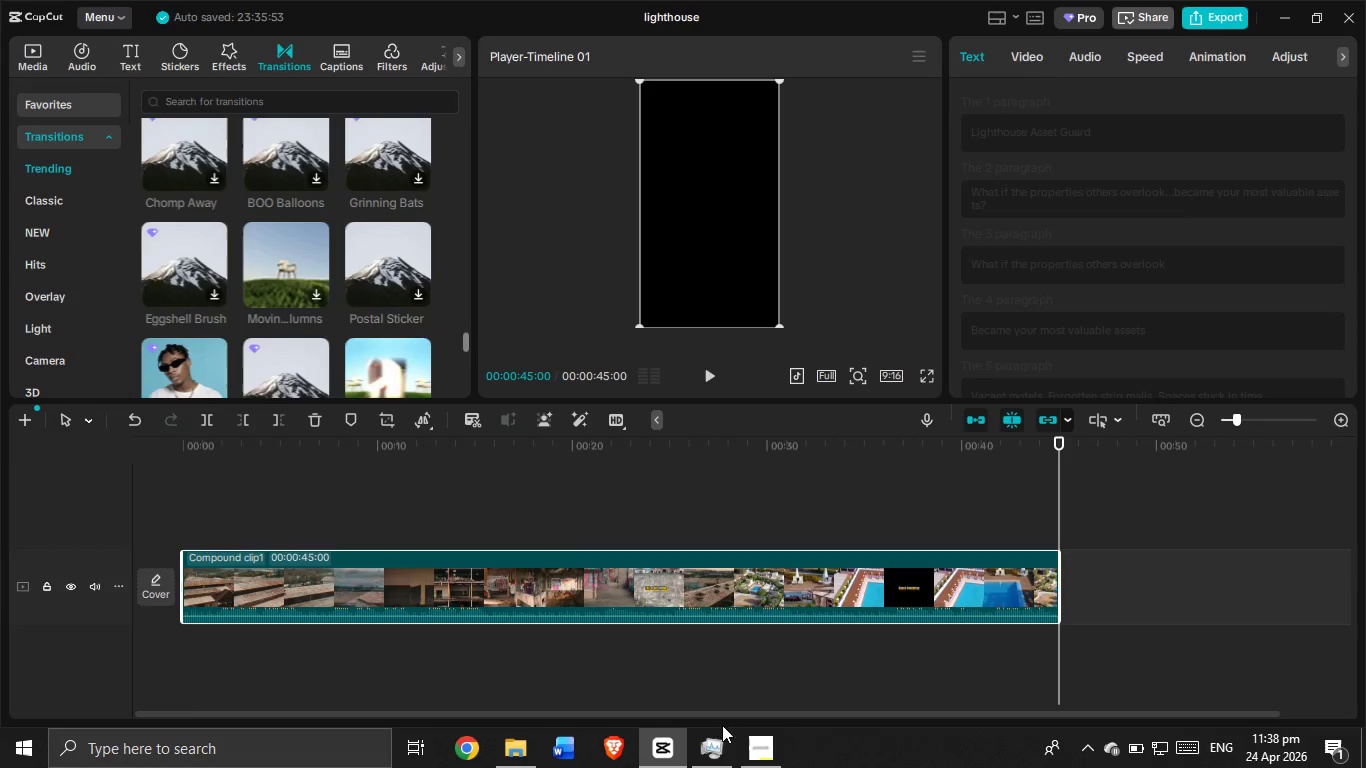 
left_click([756, 753])